 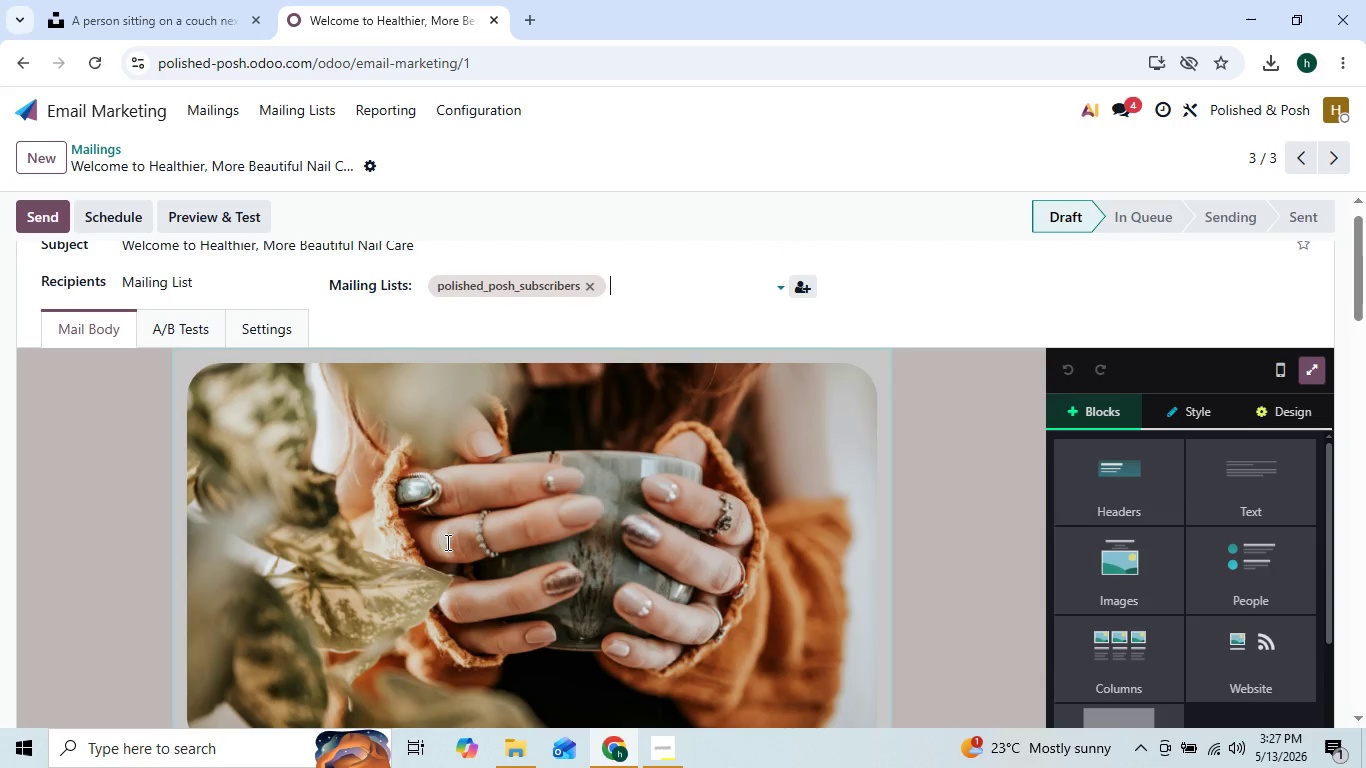 
scroll: coordinate [395, 527], scroll_direction: up, amount: 3.0
 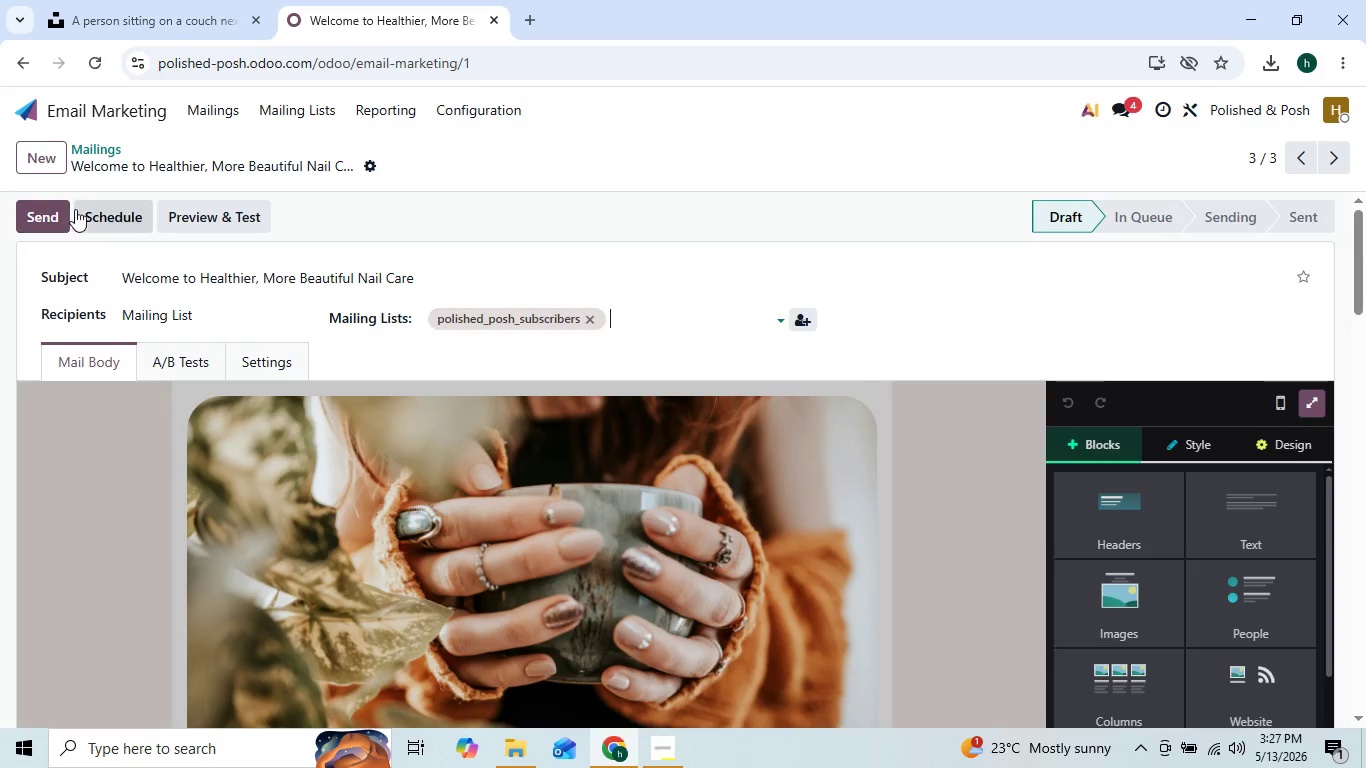 
left_click([86, 210])
 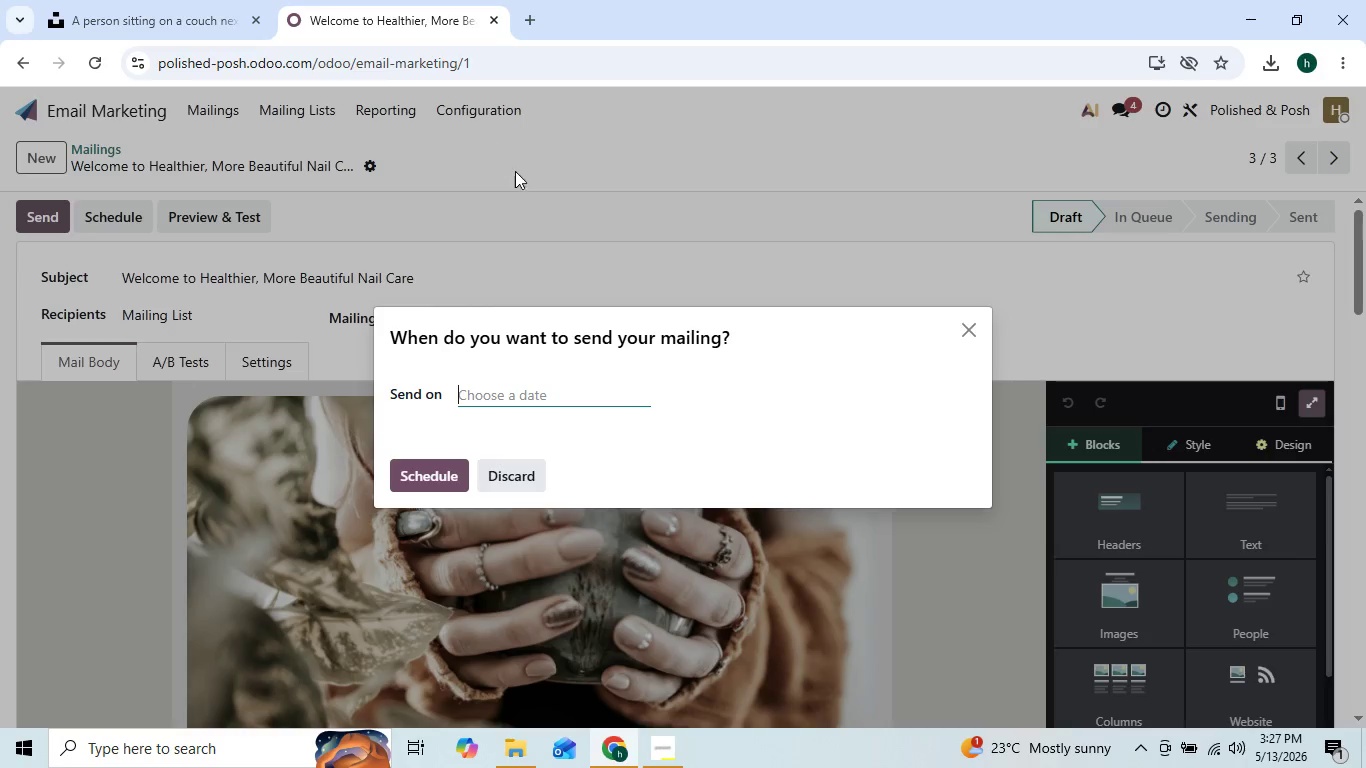 
left_click([509, 383])
 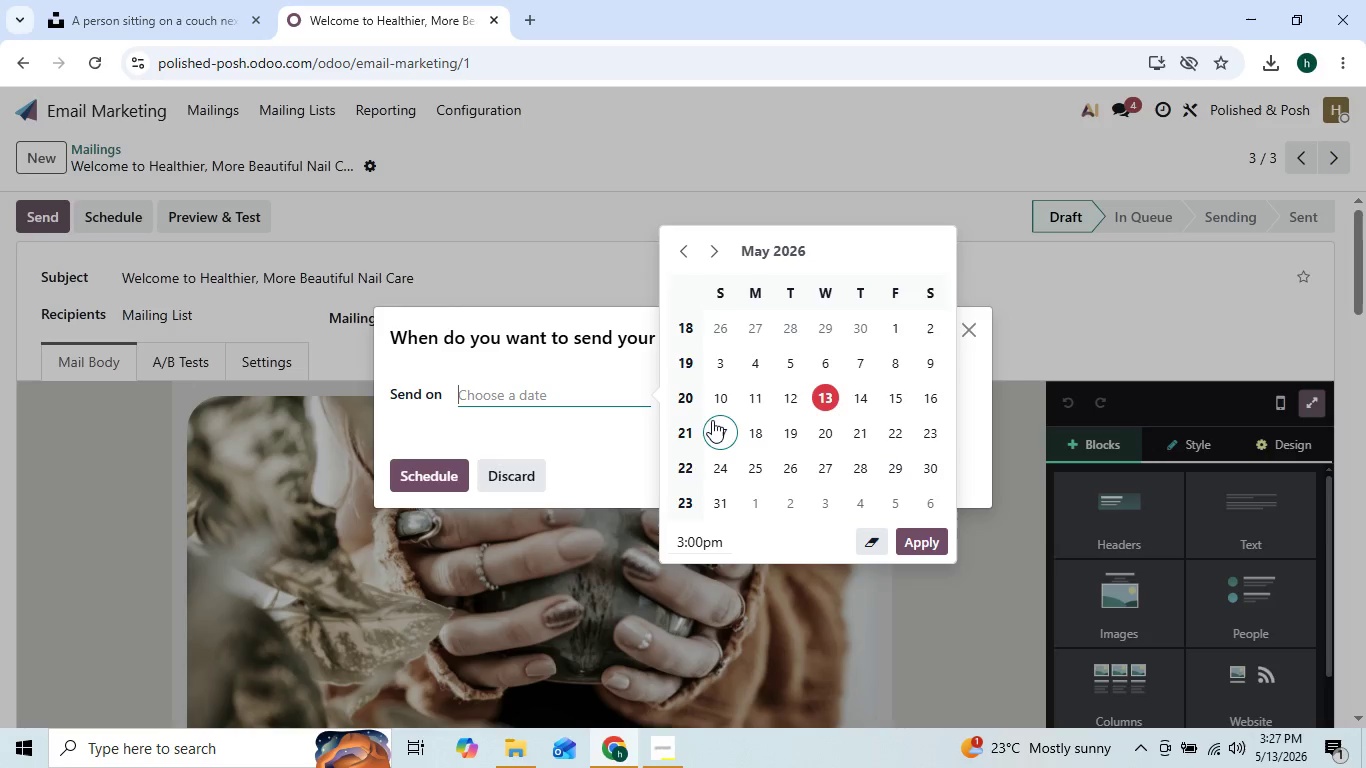 
left_click([714, 425])
 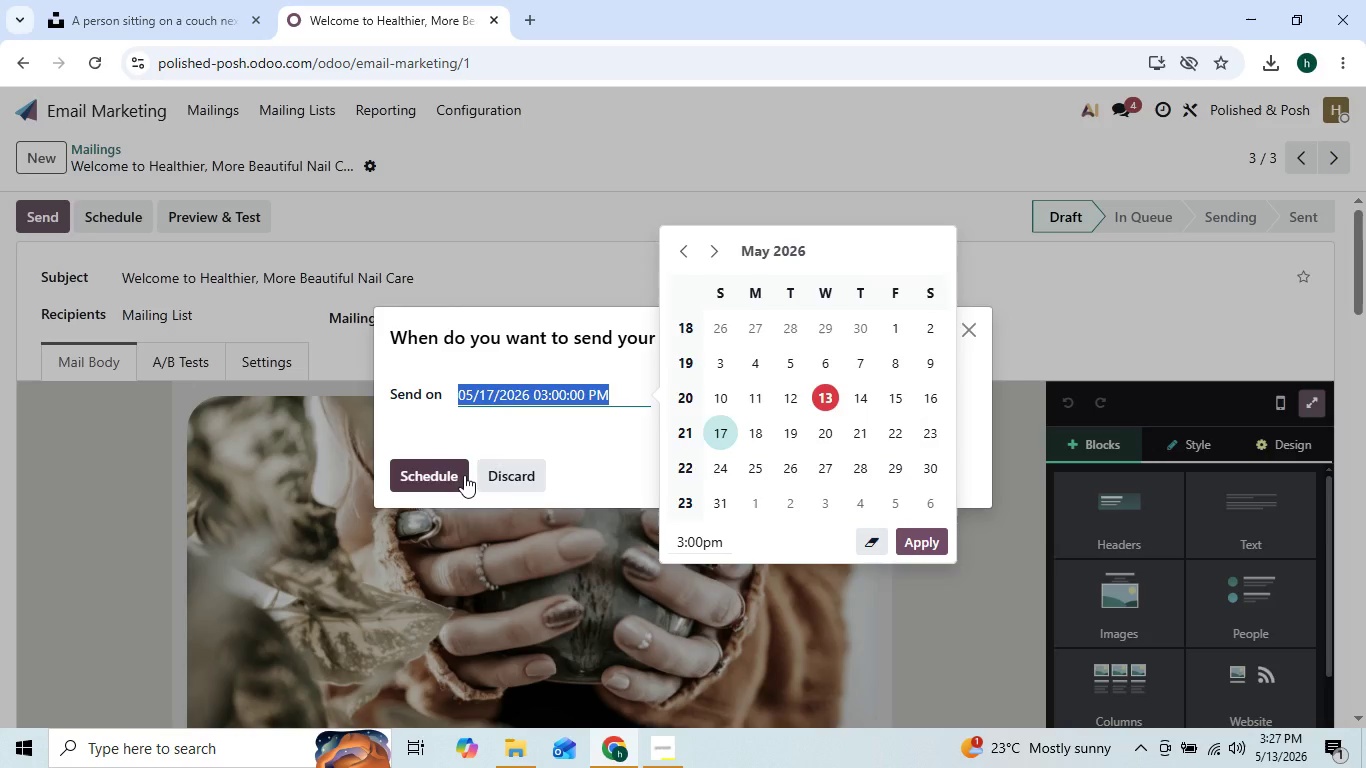 
left_click([464, 475])
 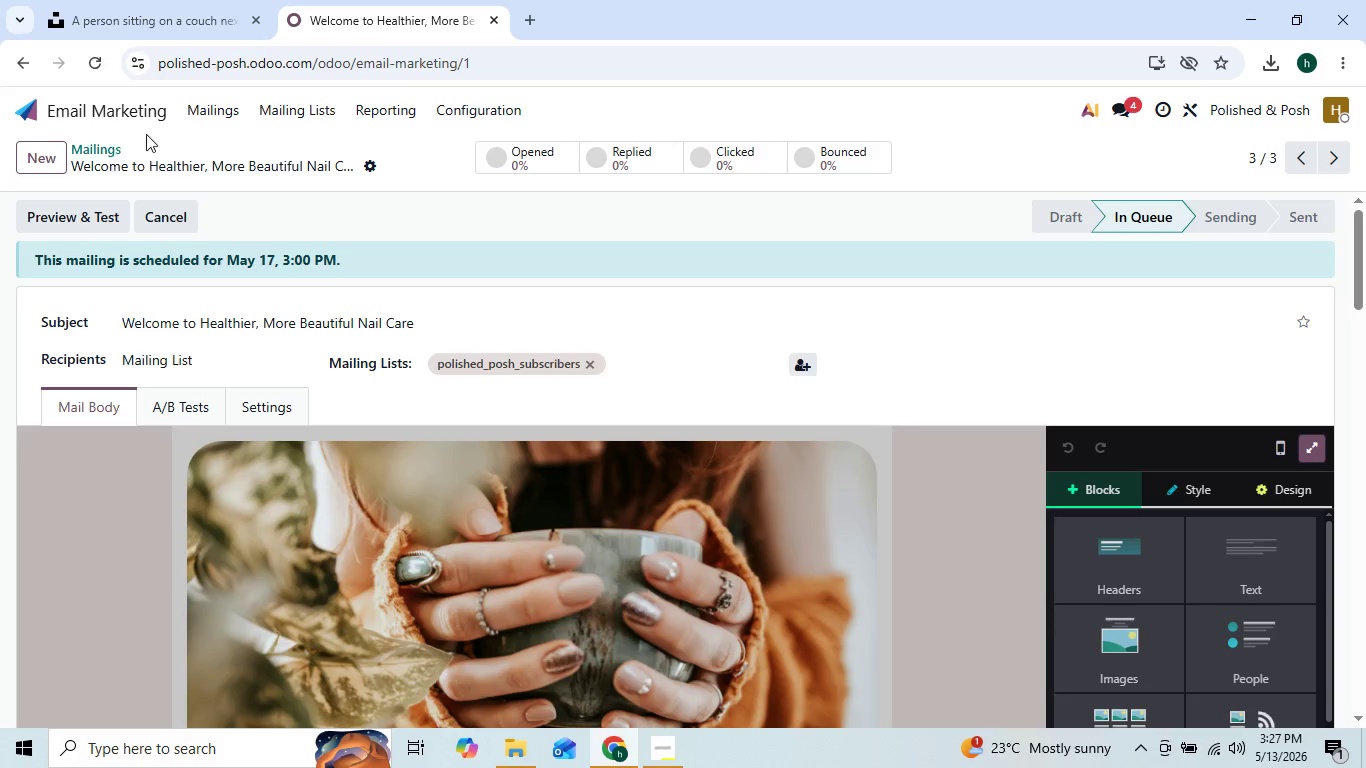 
wait(5.39)
 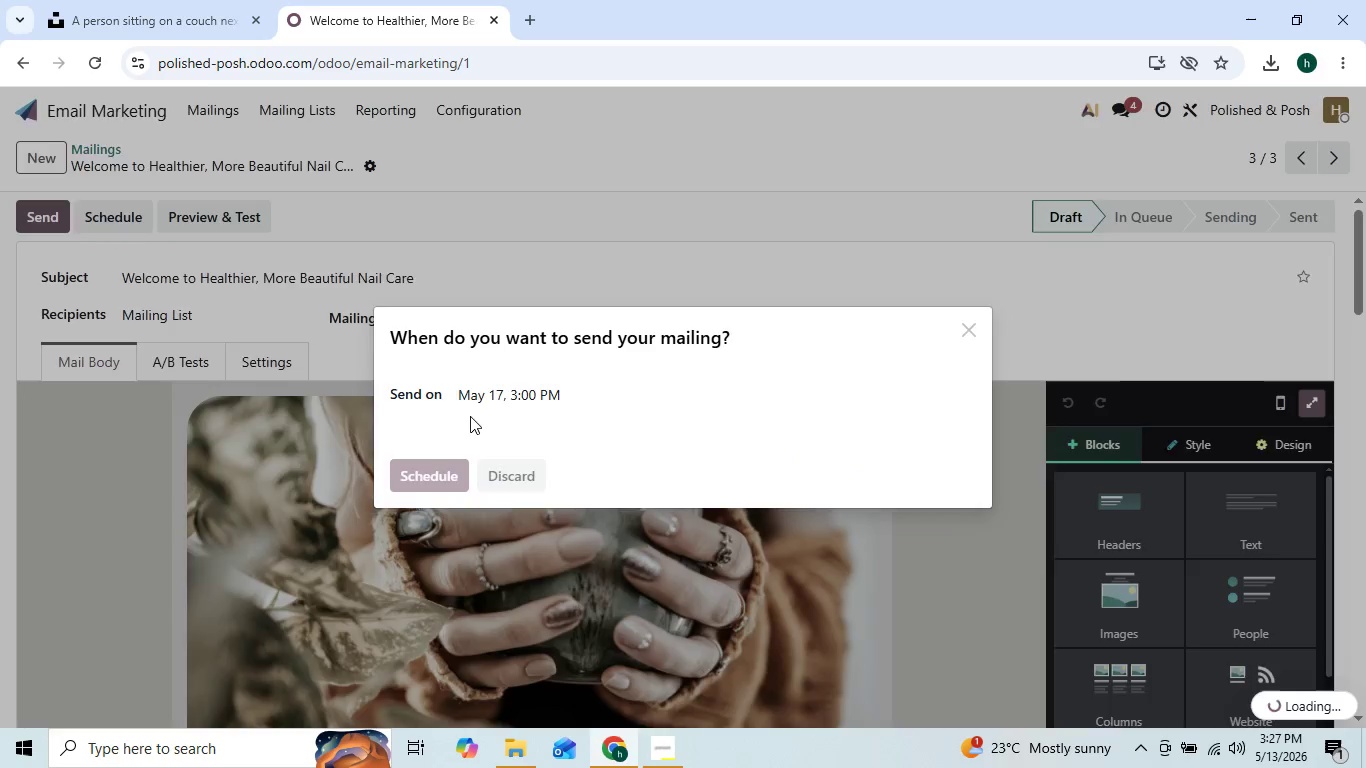 
left_click([215, 116])
 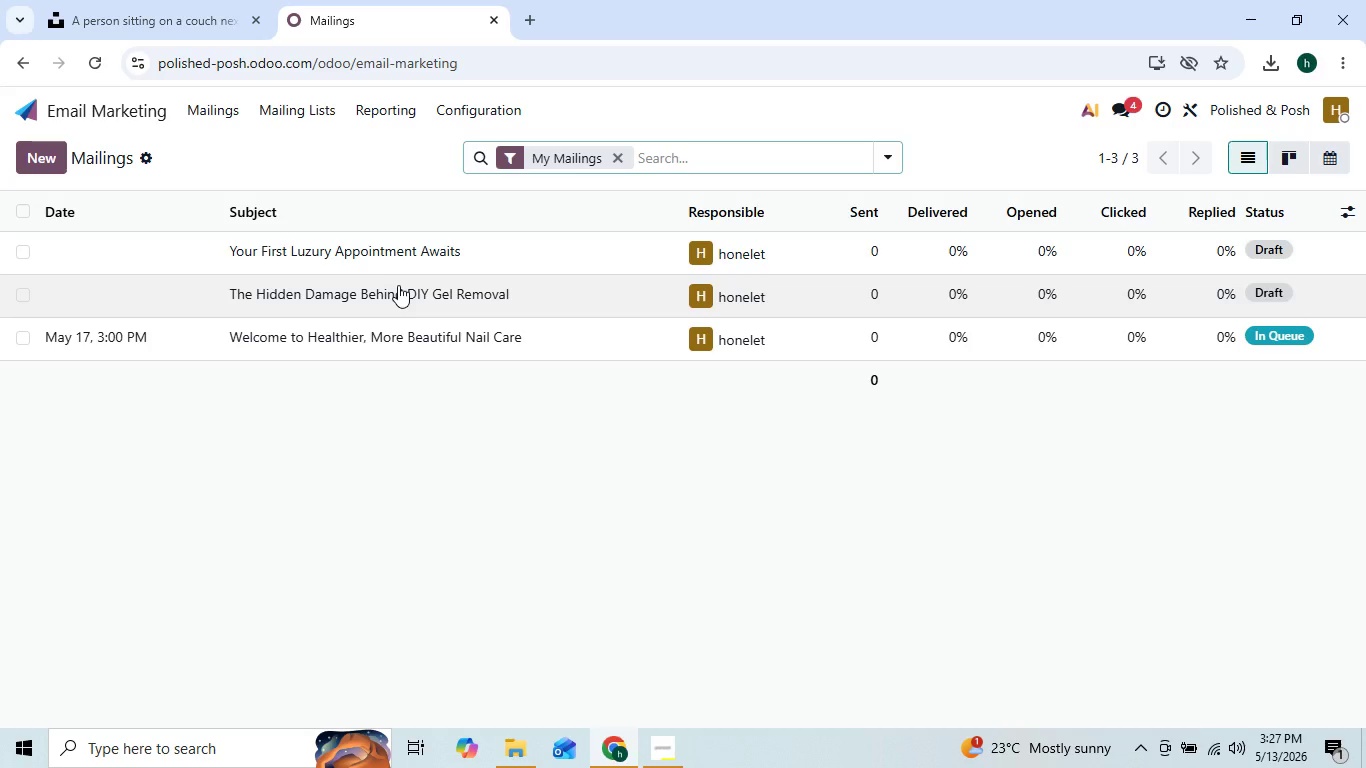 
left_click([398, 285])
 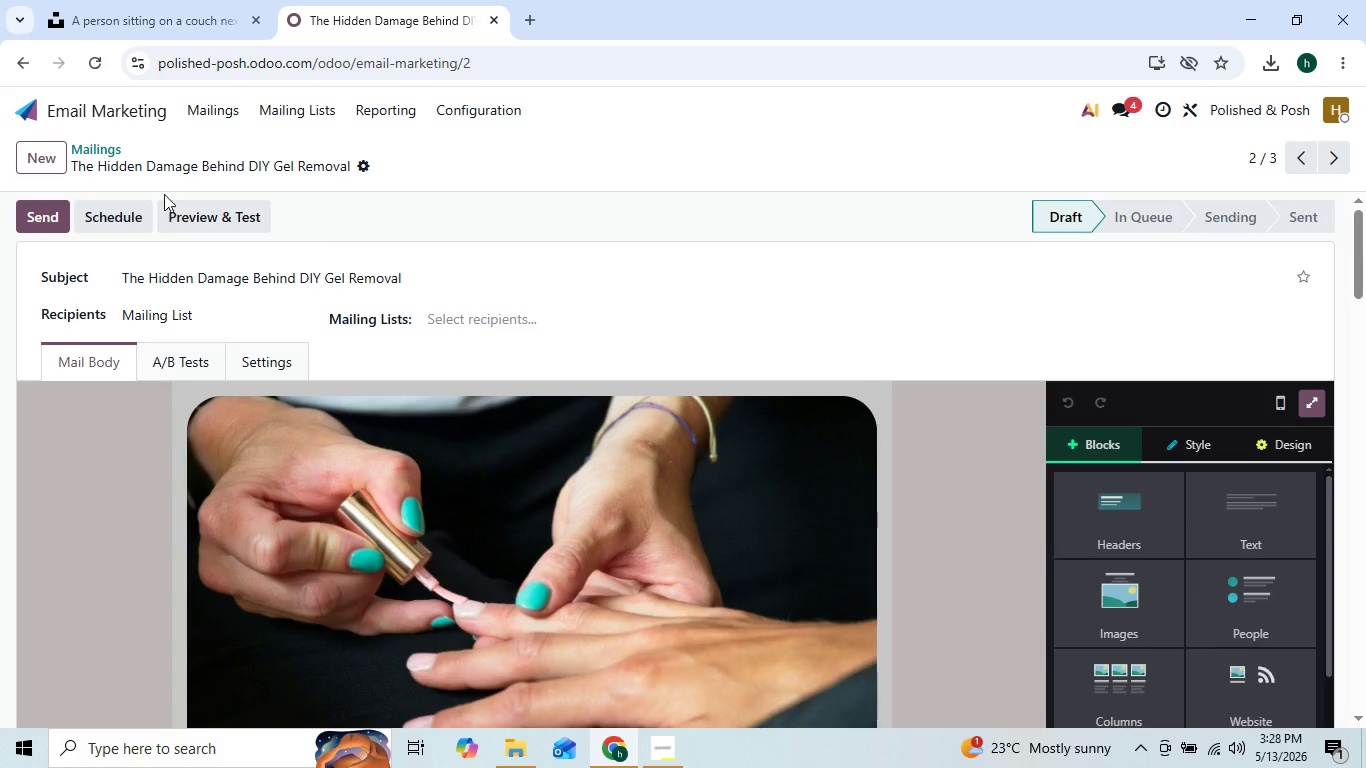 
left_click([131, 212])
 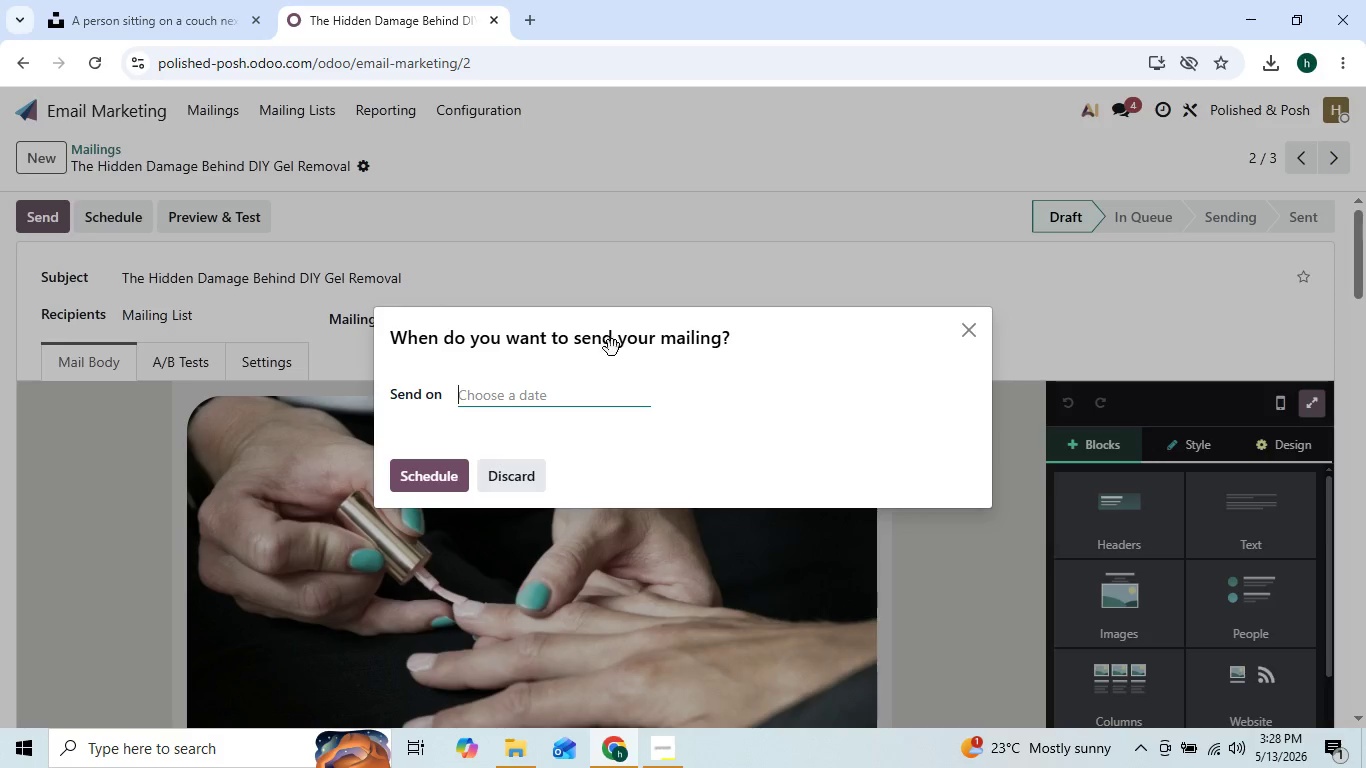 
left_click([587, 391])
 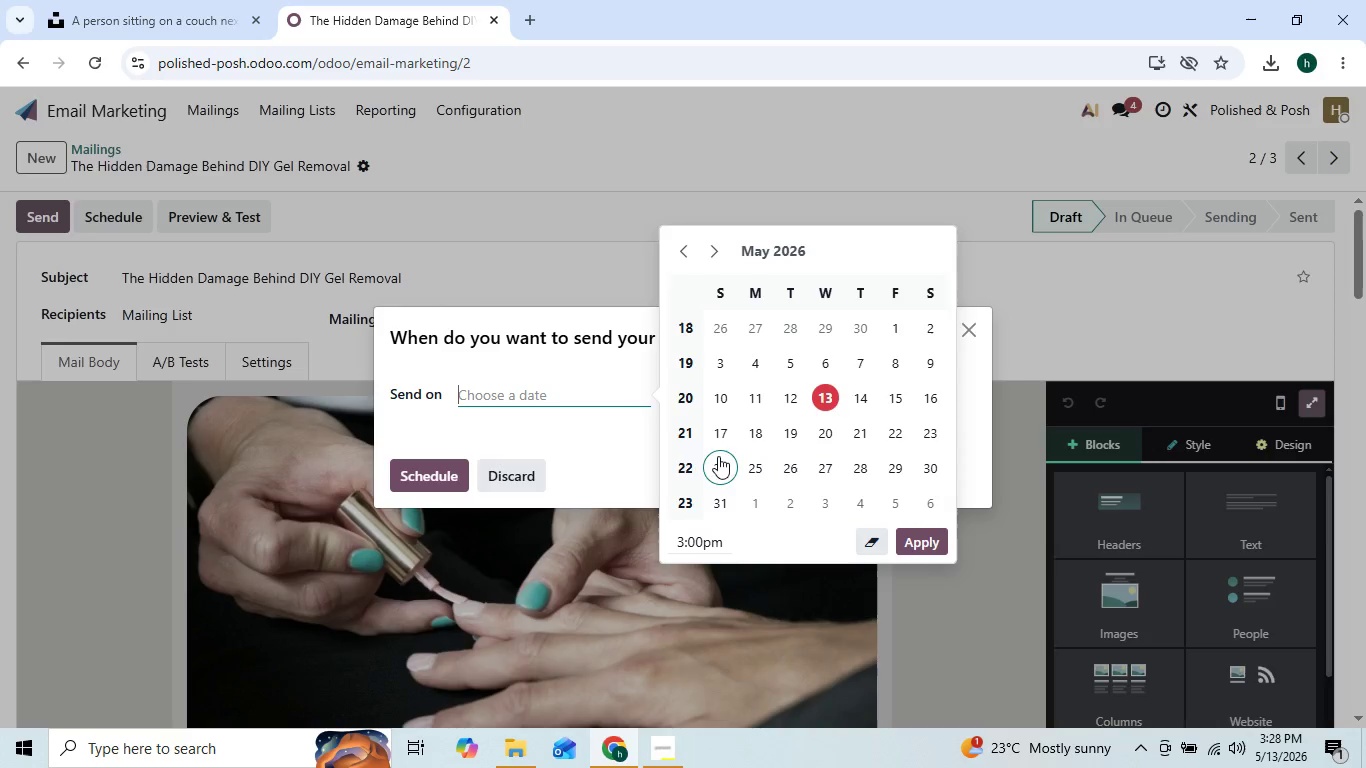 
left_click([723, 468])
 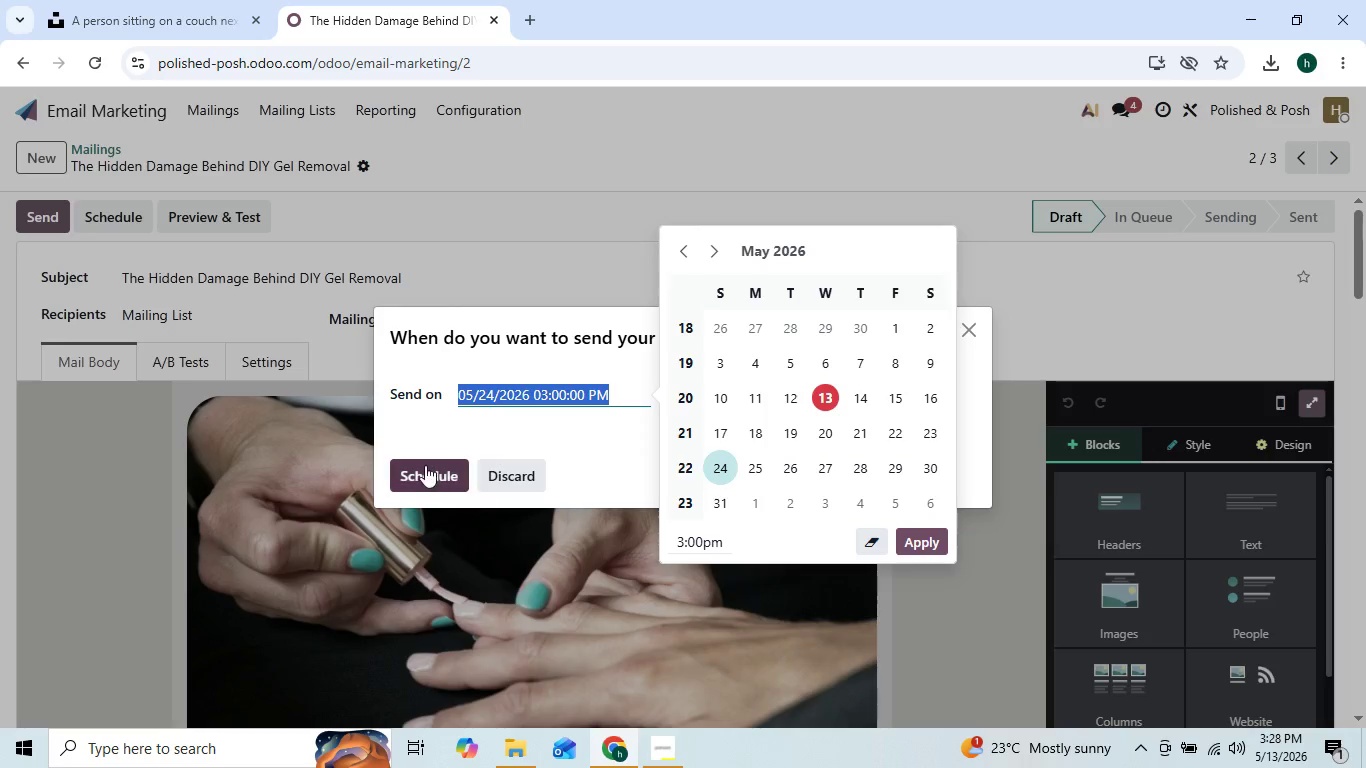 
left_click([424, 471])
 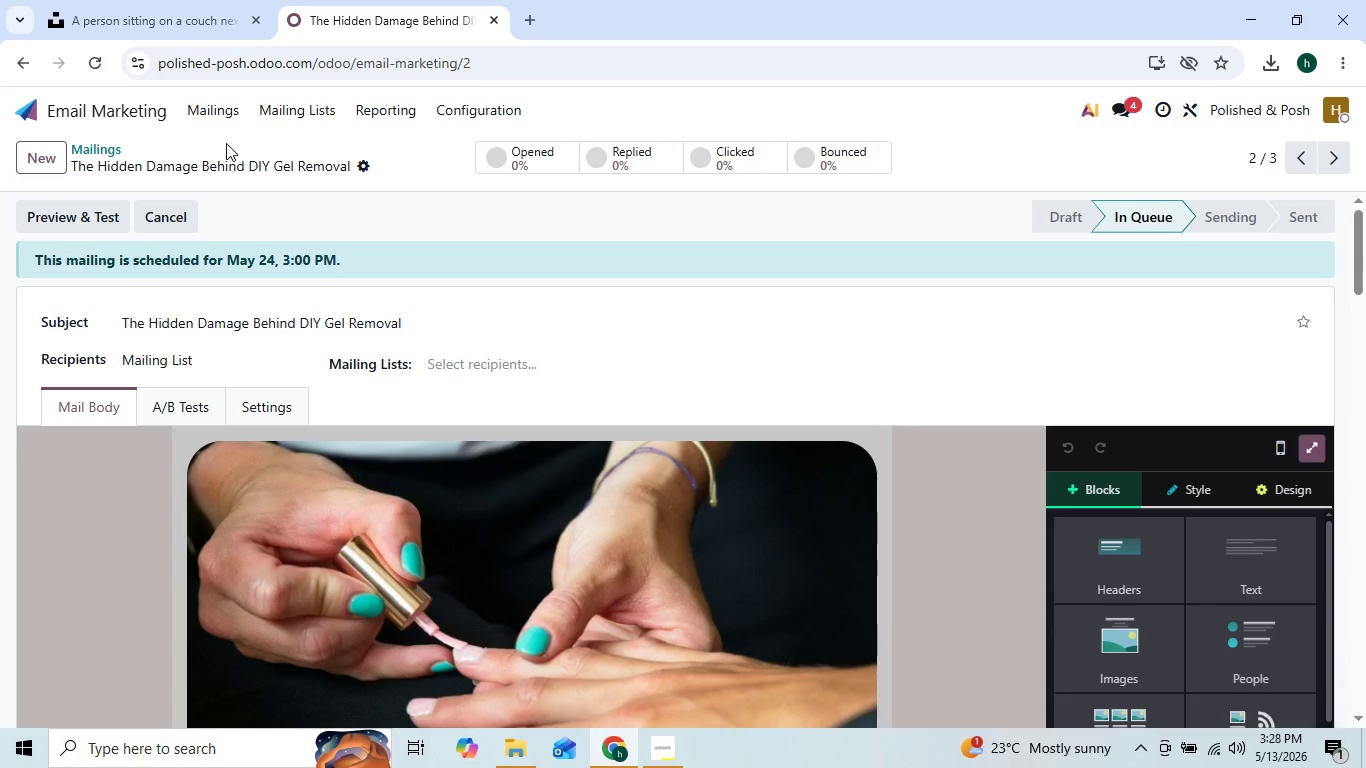 
left_click([224, 105])
 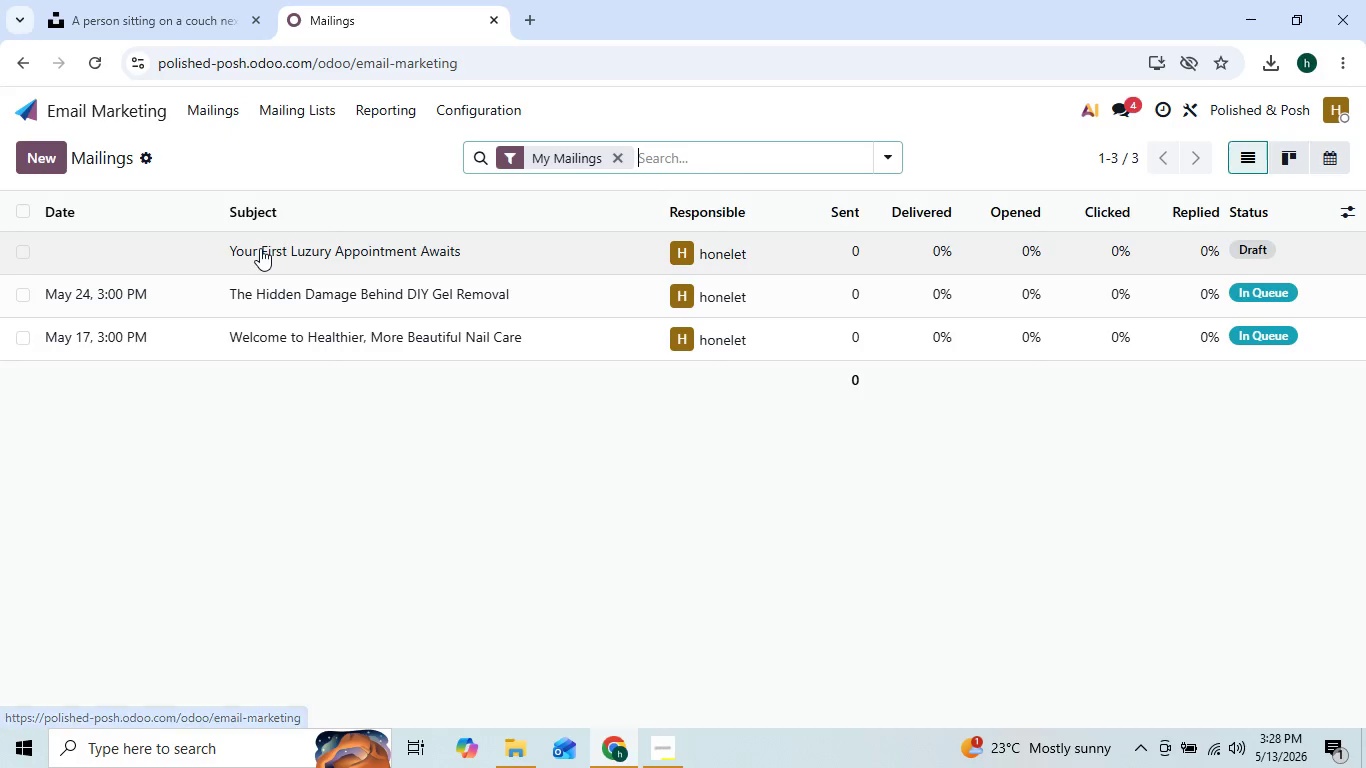 
left_click([261, 249])
 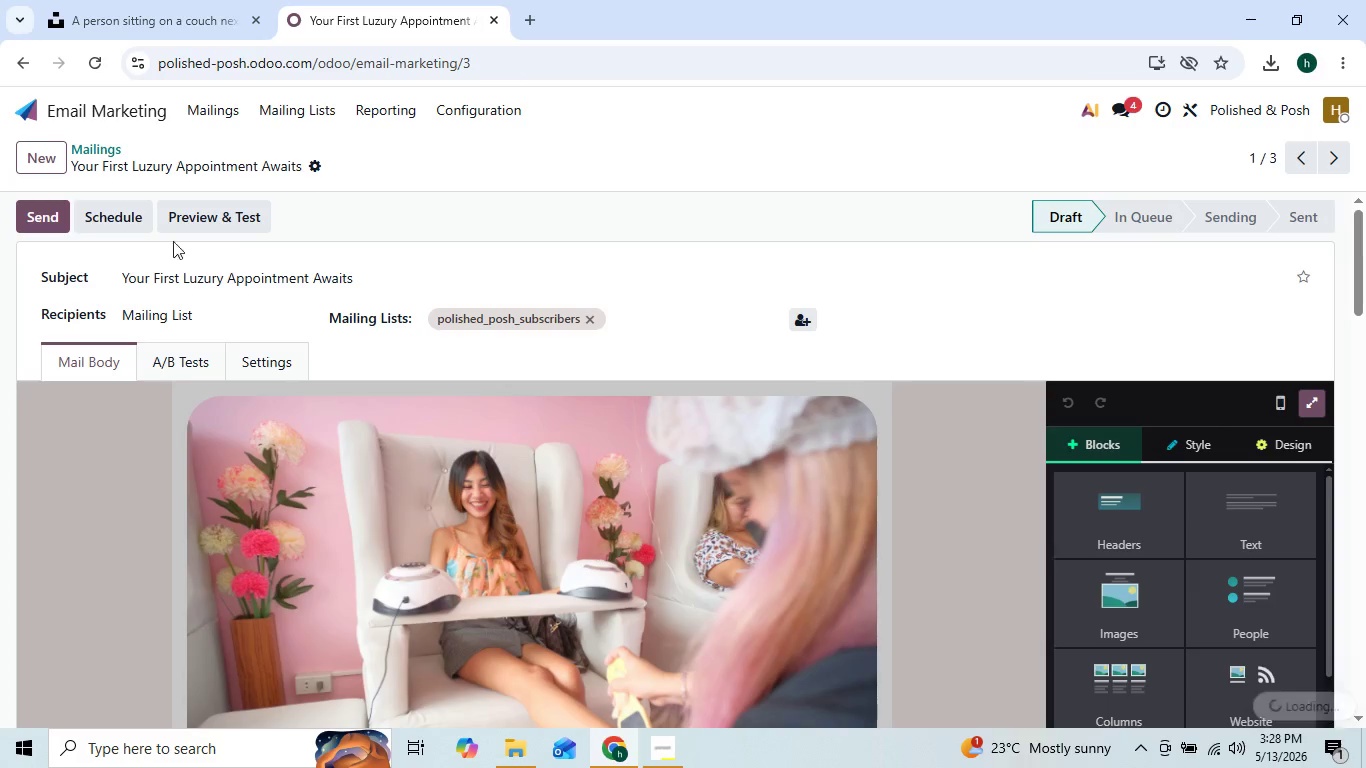 
left_click([113, 212])
 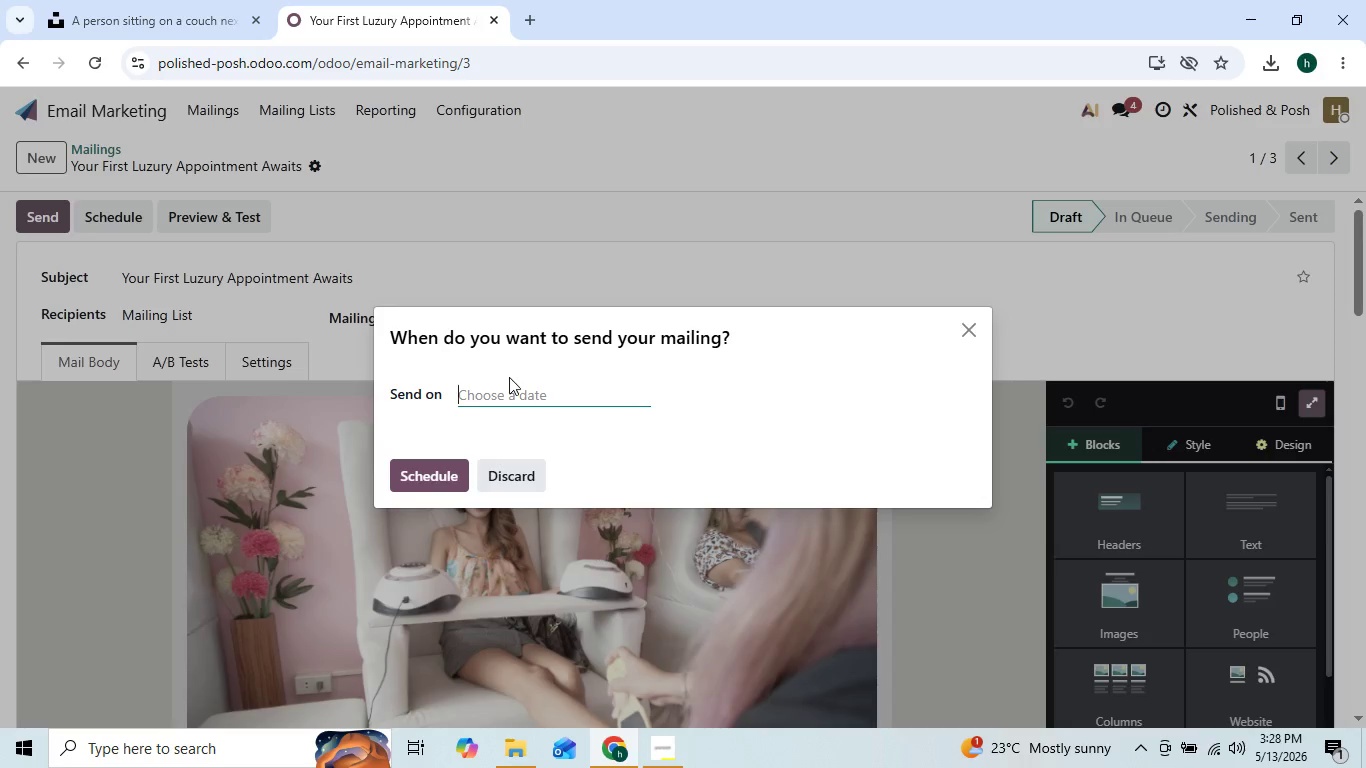 
left_click([514, 386])
 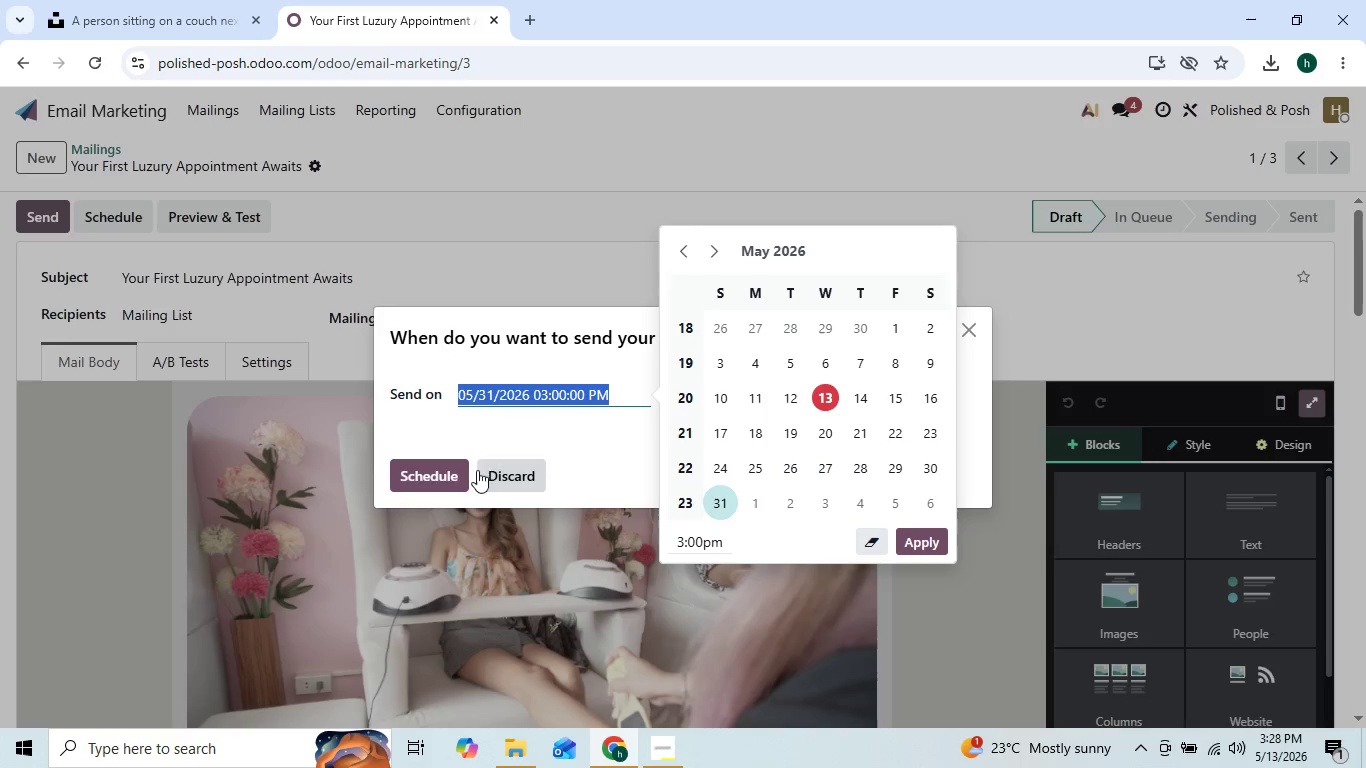 
left_click([418, 468])
 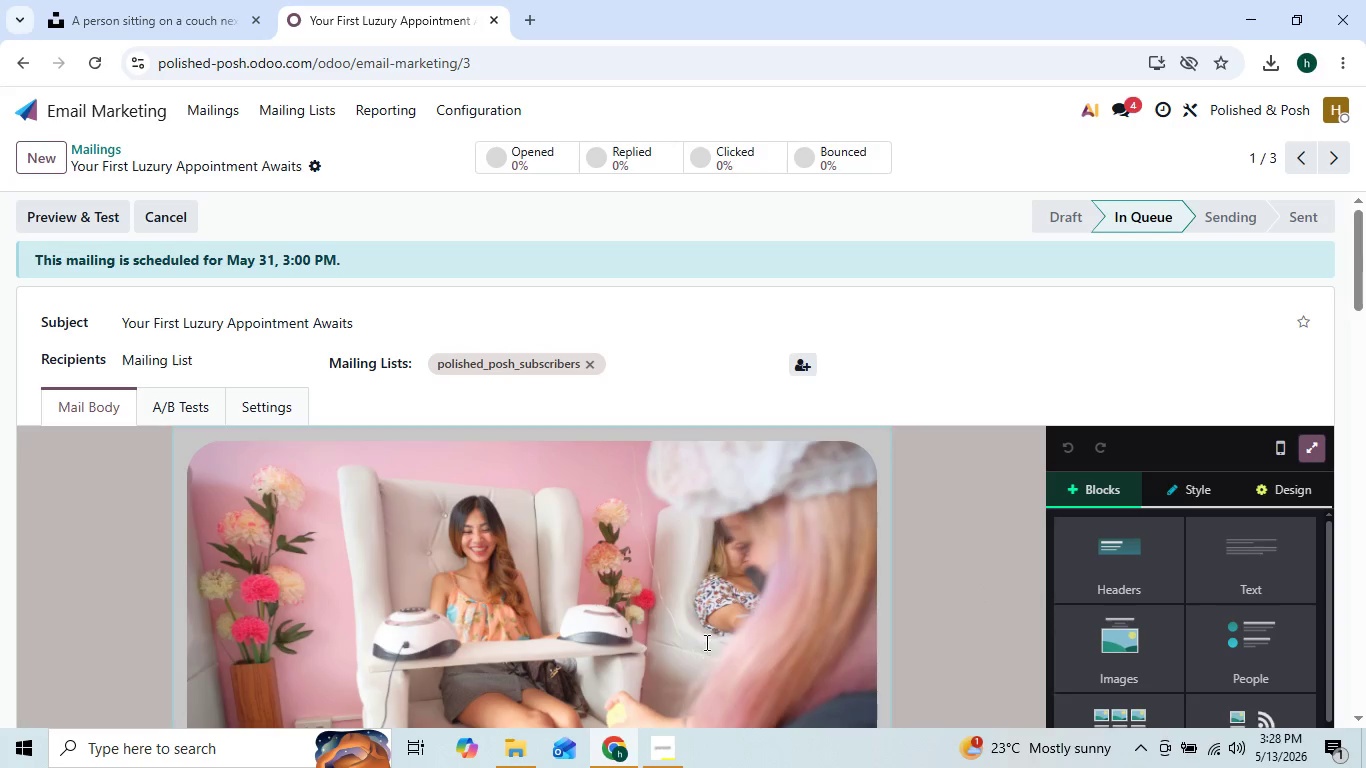 
scroll: coordinate [775, 581], scroll_direction: down, amount: 18.0
 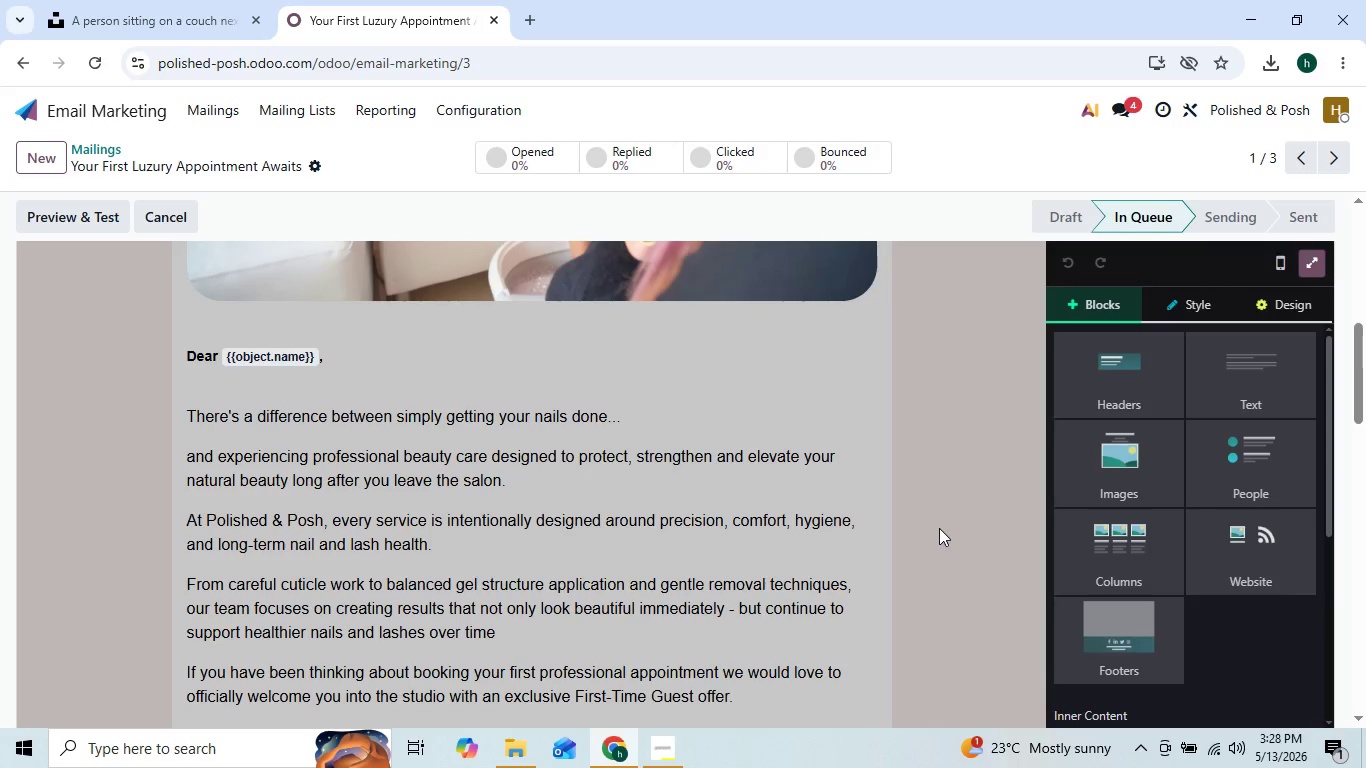 
scroll: coordinate [896, 542], scroll_direction: up, amount: 14.0
 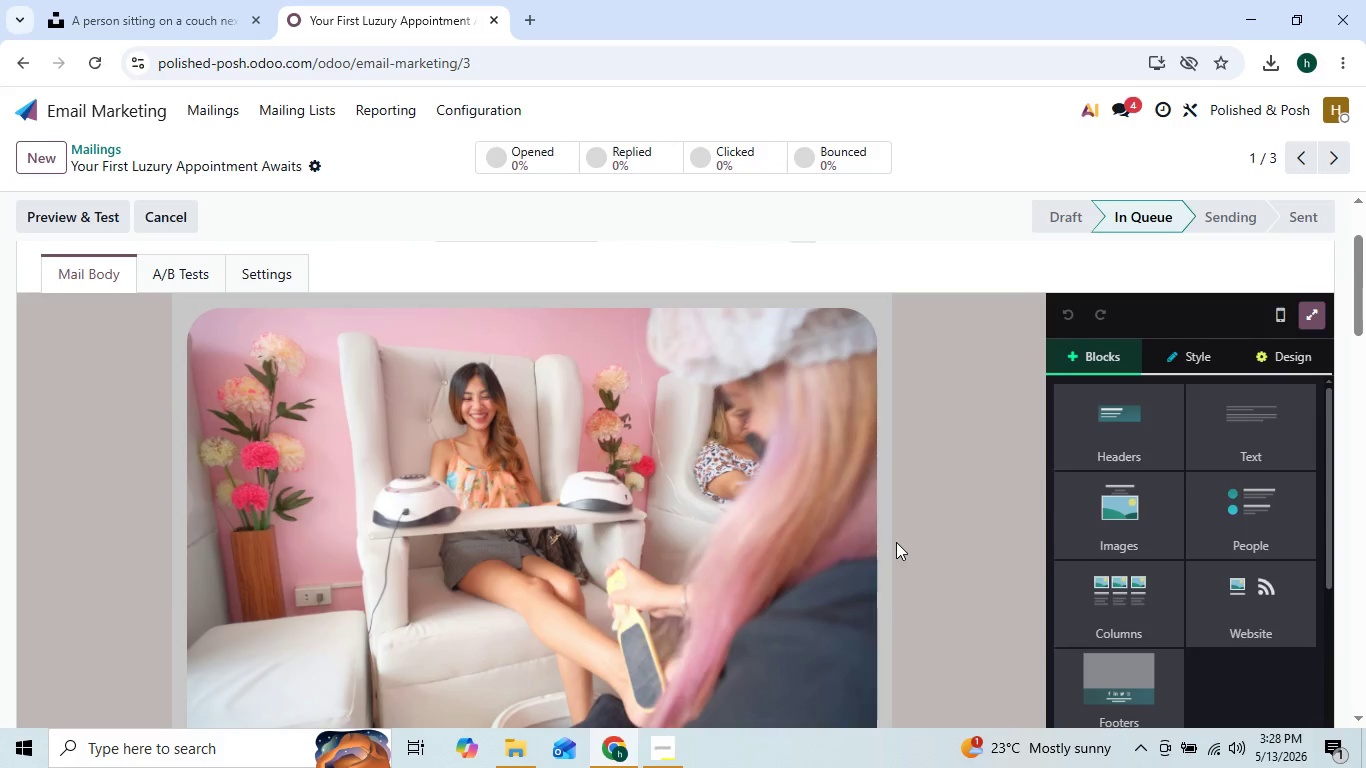 
scroll: coordinate [866, 595], scroll_direction: down, amount: 42.0
 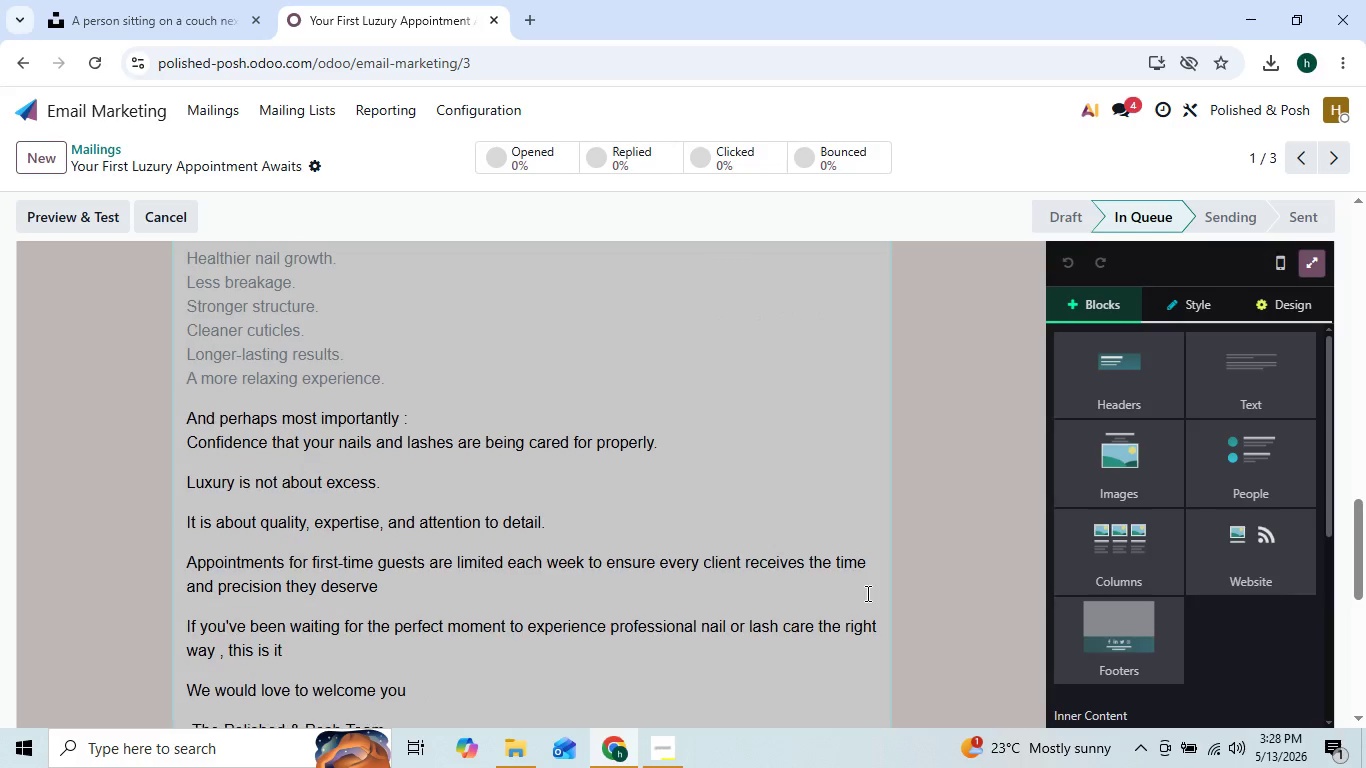 
scroll: coordinate [845, 549], scroll_direction: up, amount: 3.0
 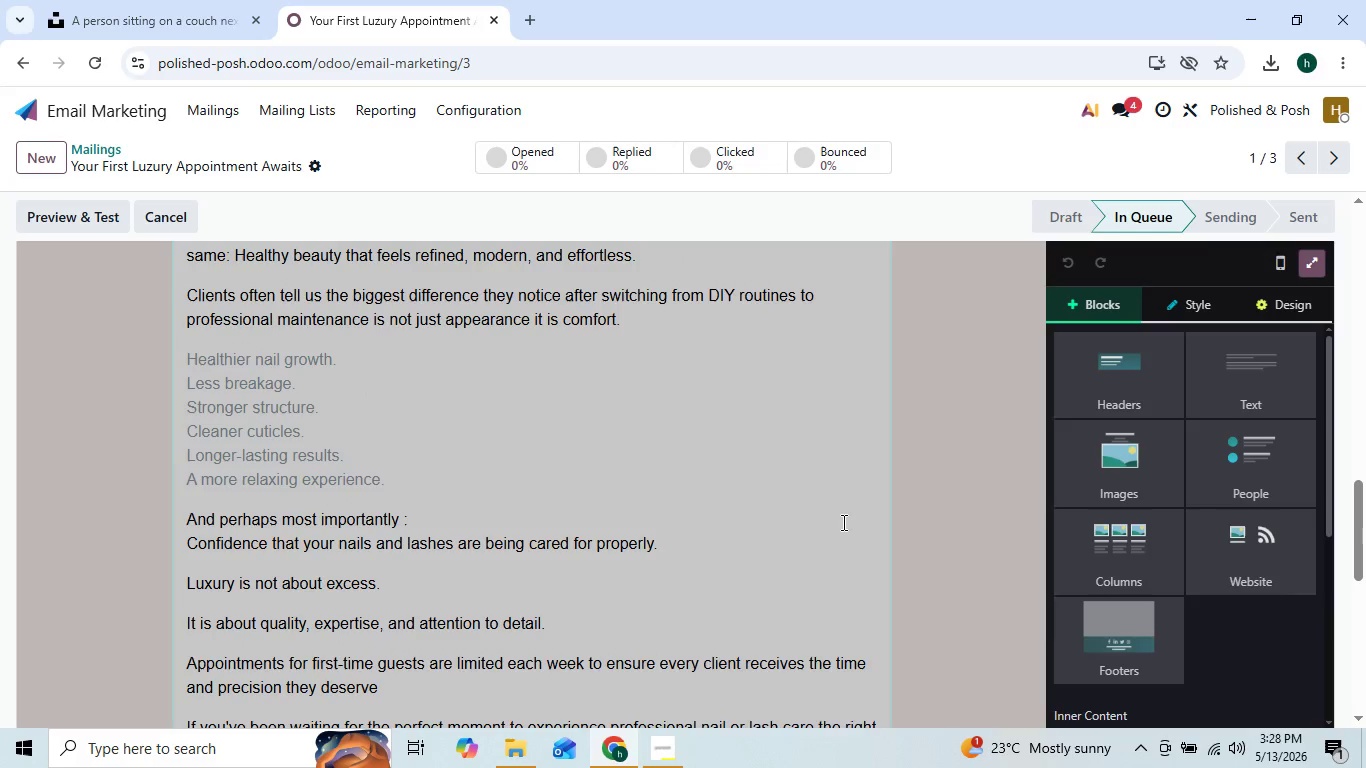 
scroll: coordinate [824, 536], scroll_direction: down, amount: 15.0
 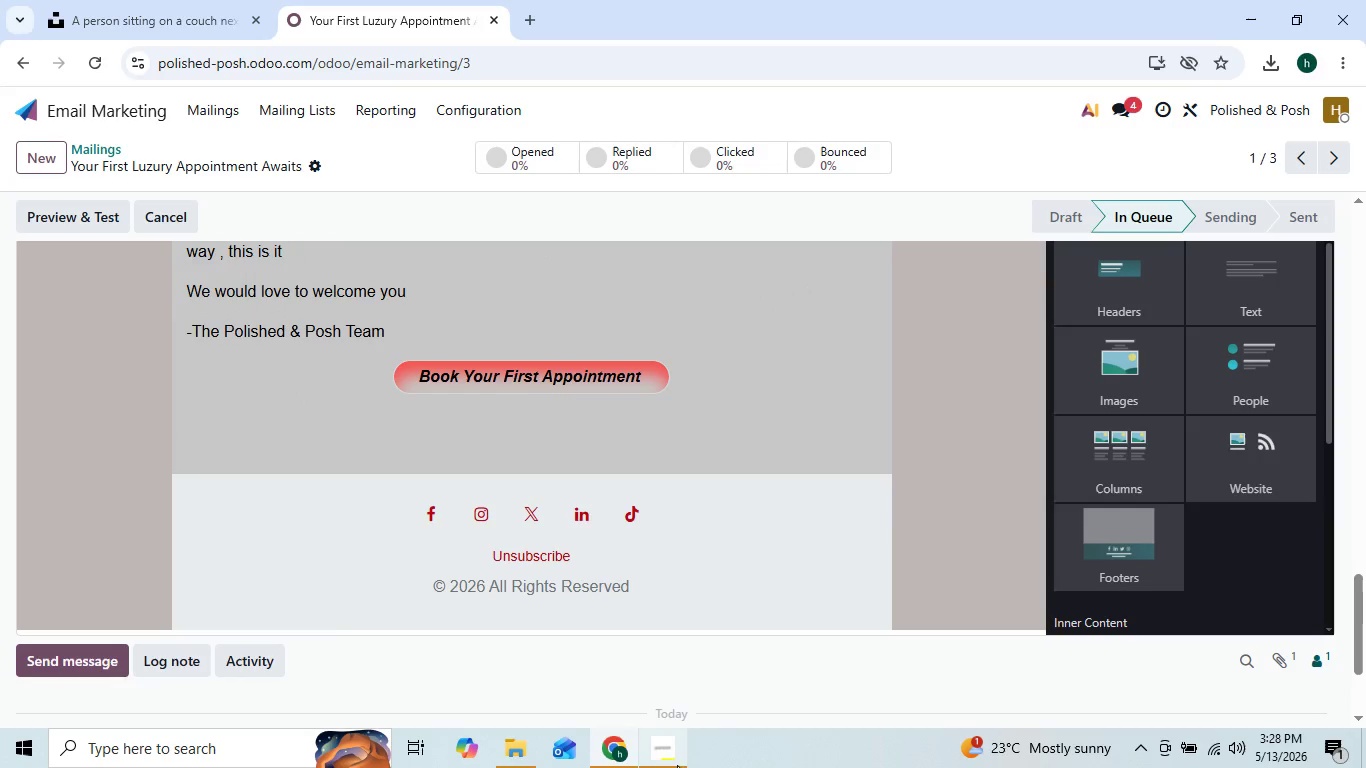 
left_click([677, 756])